 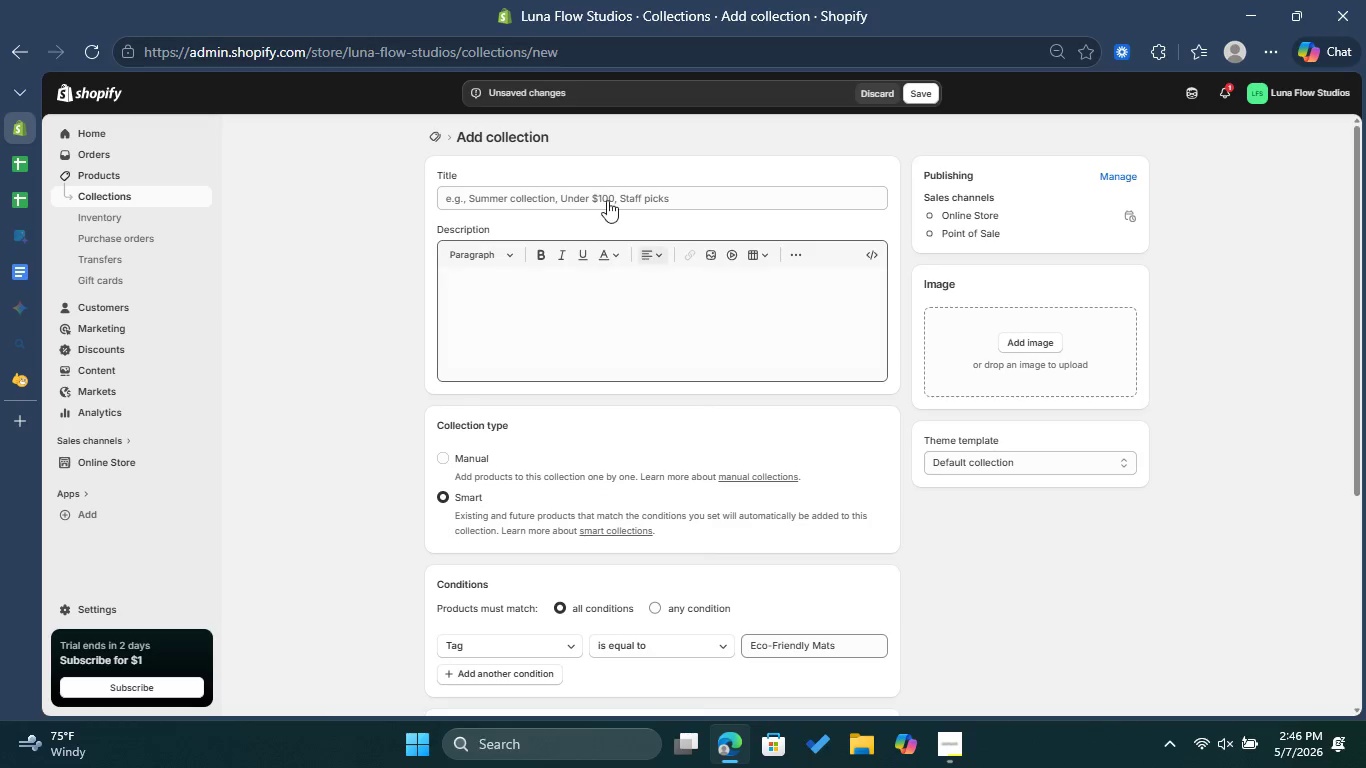 
left_click([584, 202])
 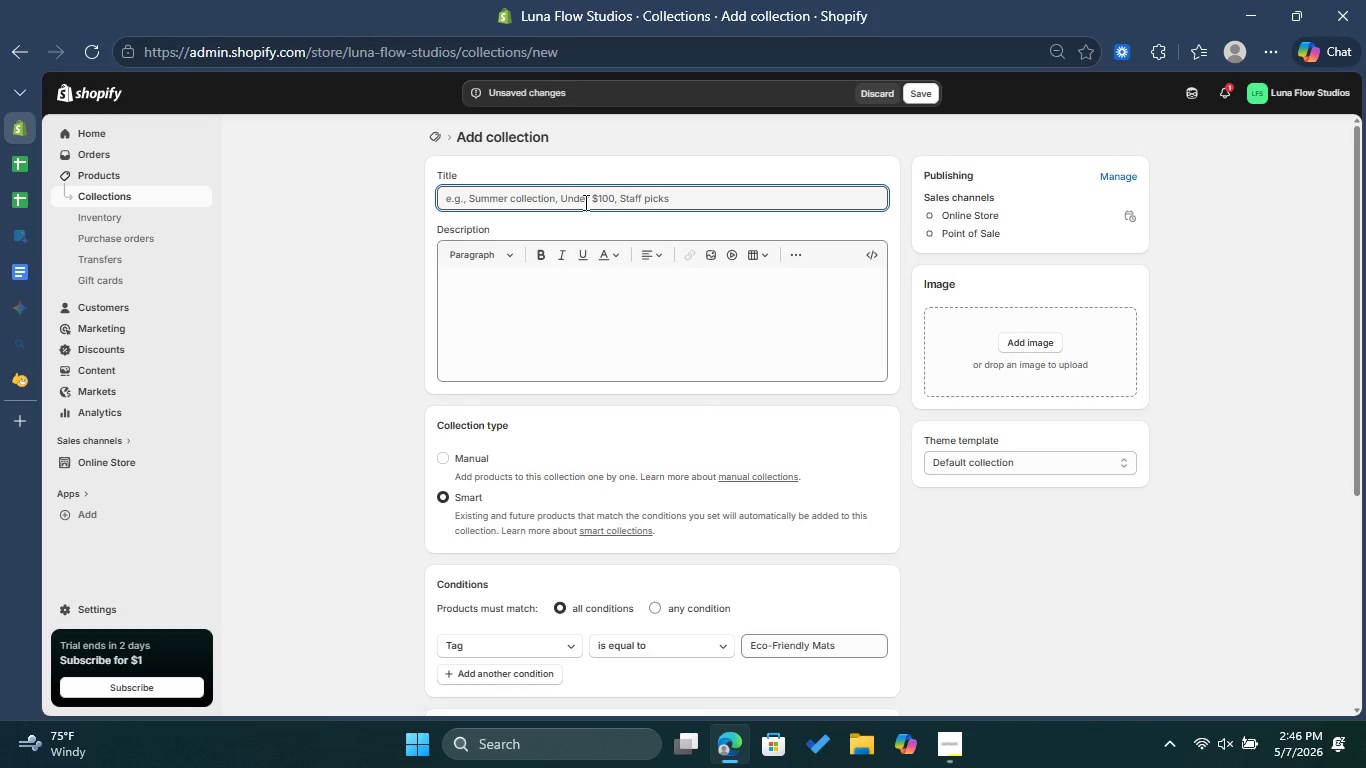 
type(Eco-f)
key(Backspace)
type(Friensly )
key(Backspace)
key(Backspace)
key(Backspace)
key(Backspace)
type(dly ma)
key(Backspace)
key(Backspace)
type(Mats)
 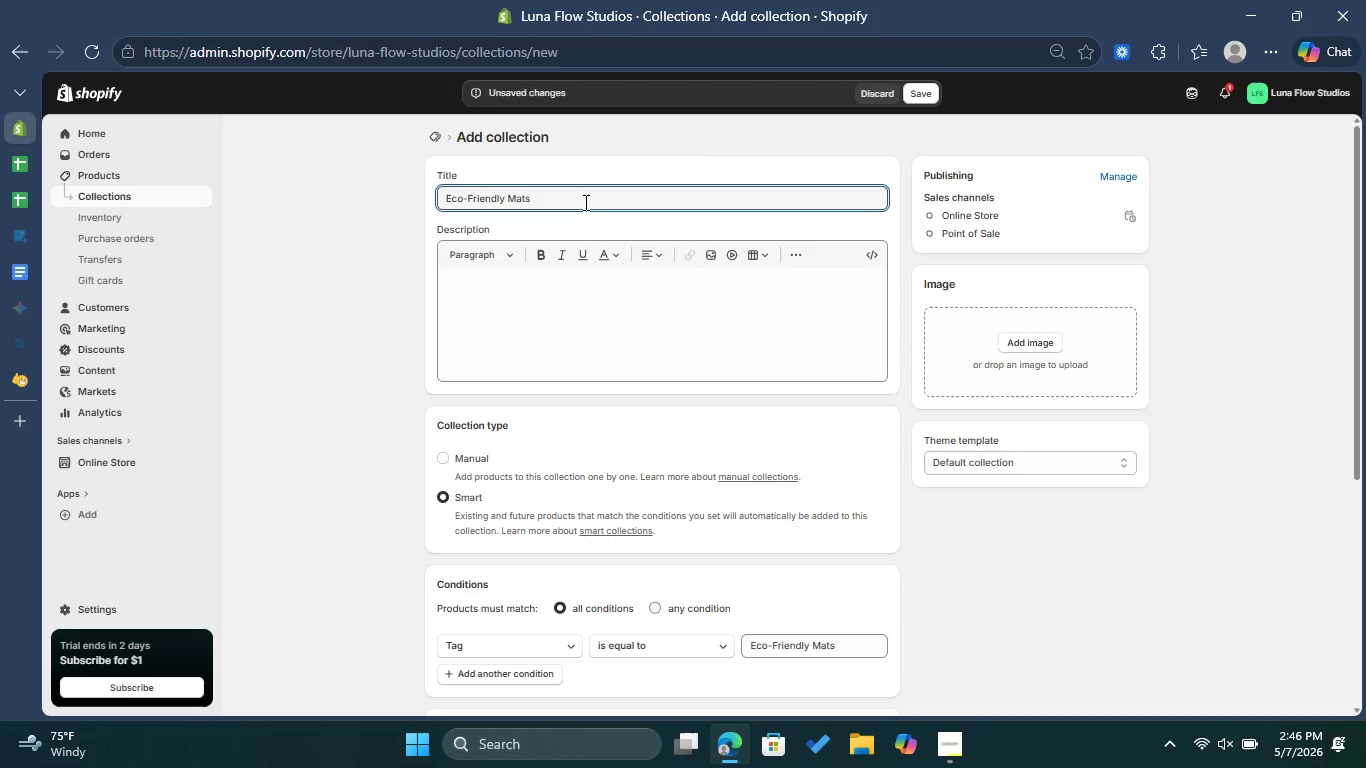 
left_click([608, 372])
 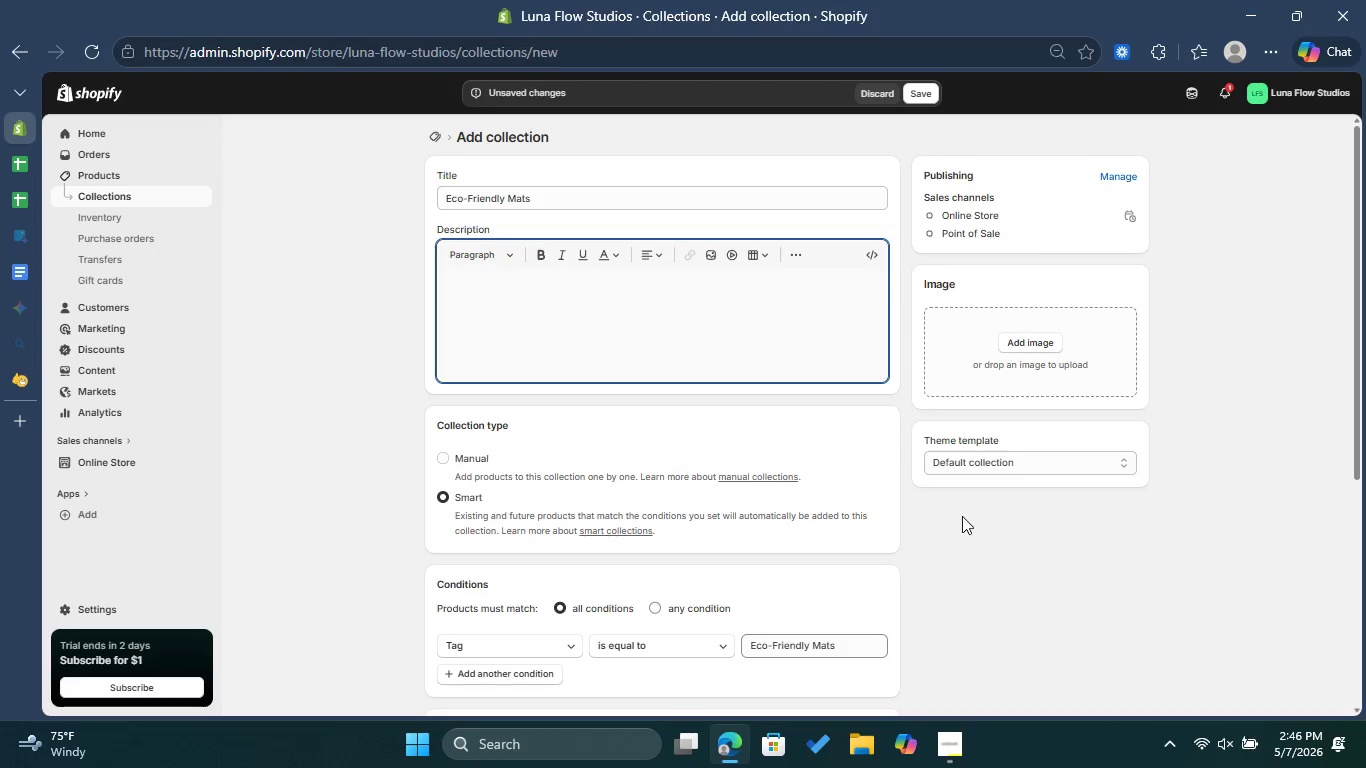 
scroll: coordinate [962, 516], scroll_direction: down, amount: 6.0
 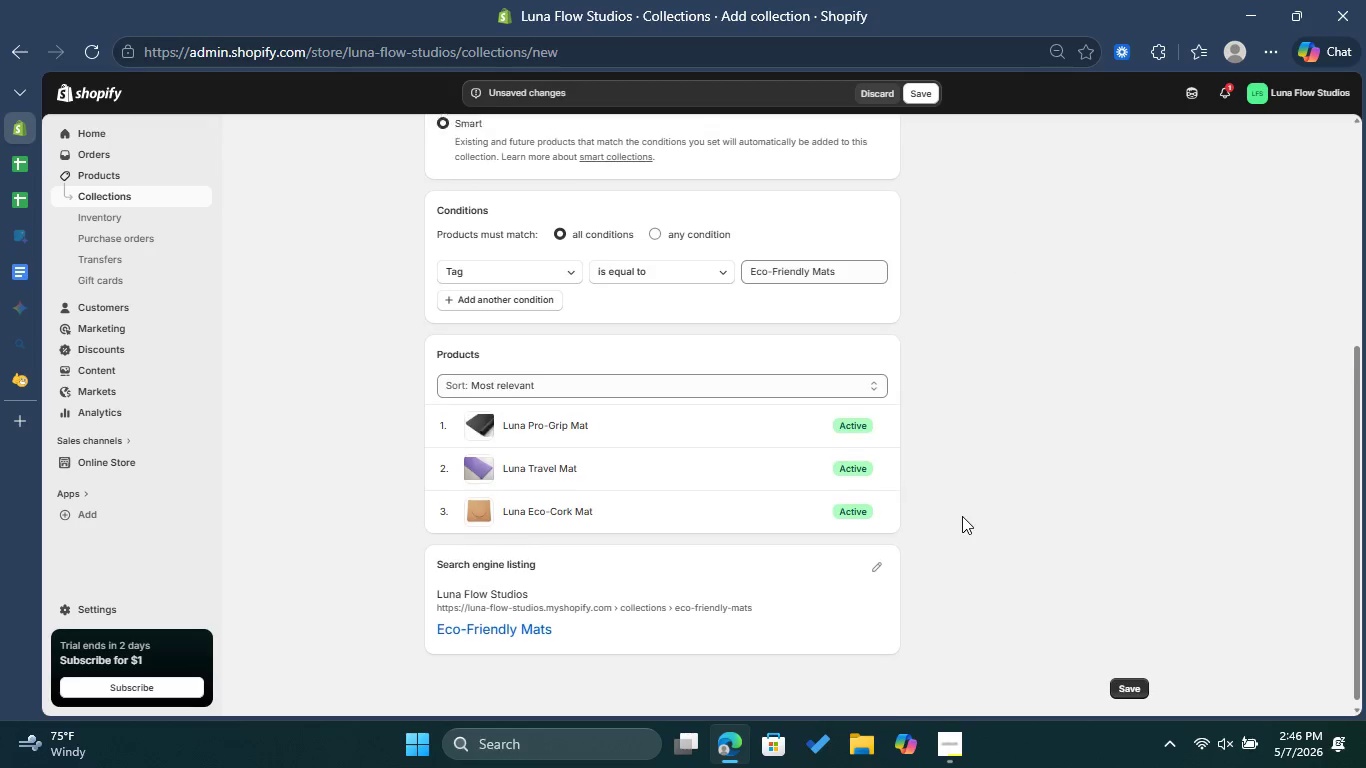 
scroll: coordinate [962, 516], scroll_direction: up, amount: 6.0
 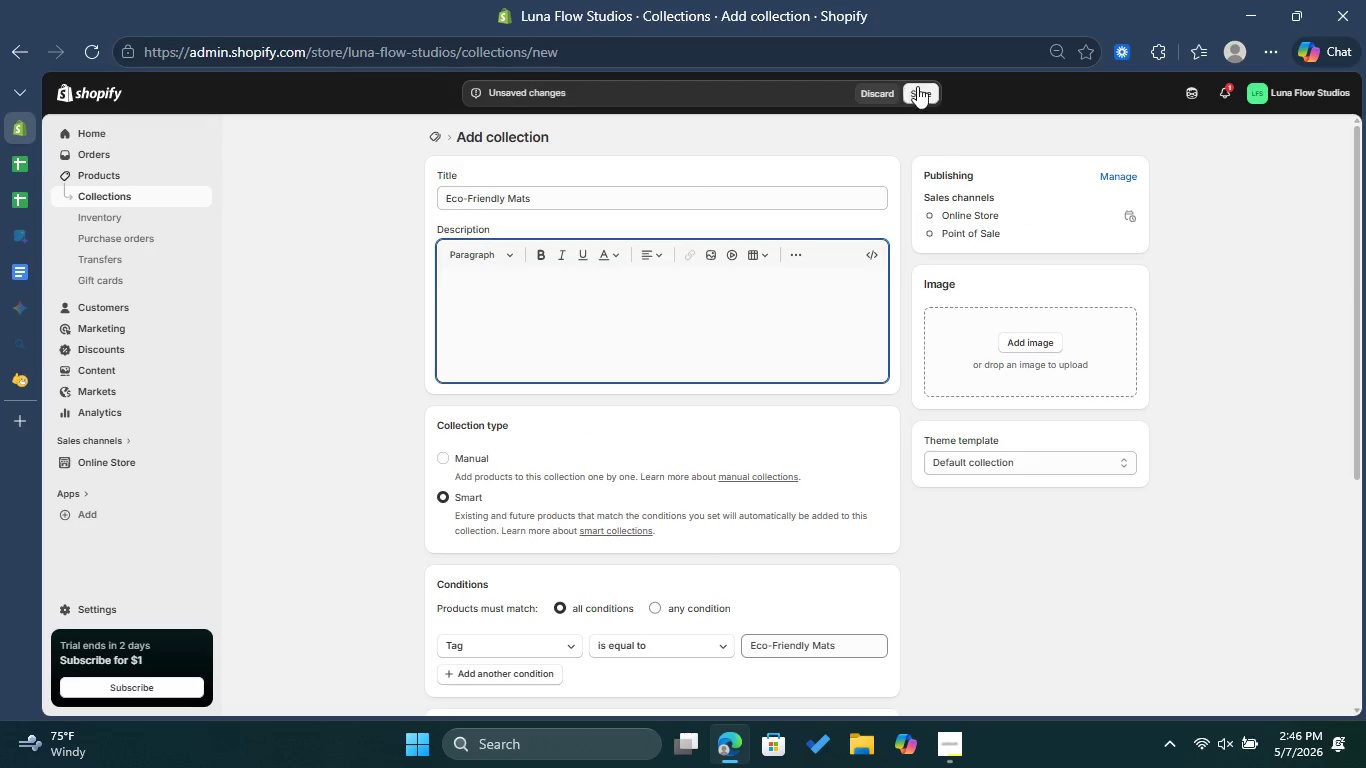 
left_click([921, 84])
 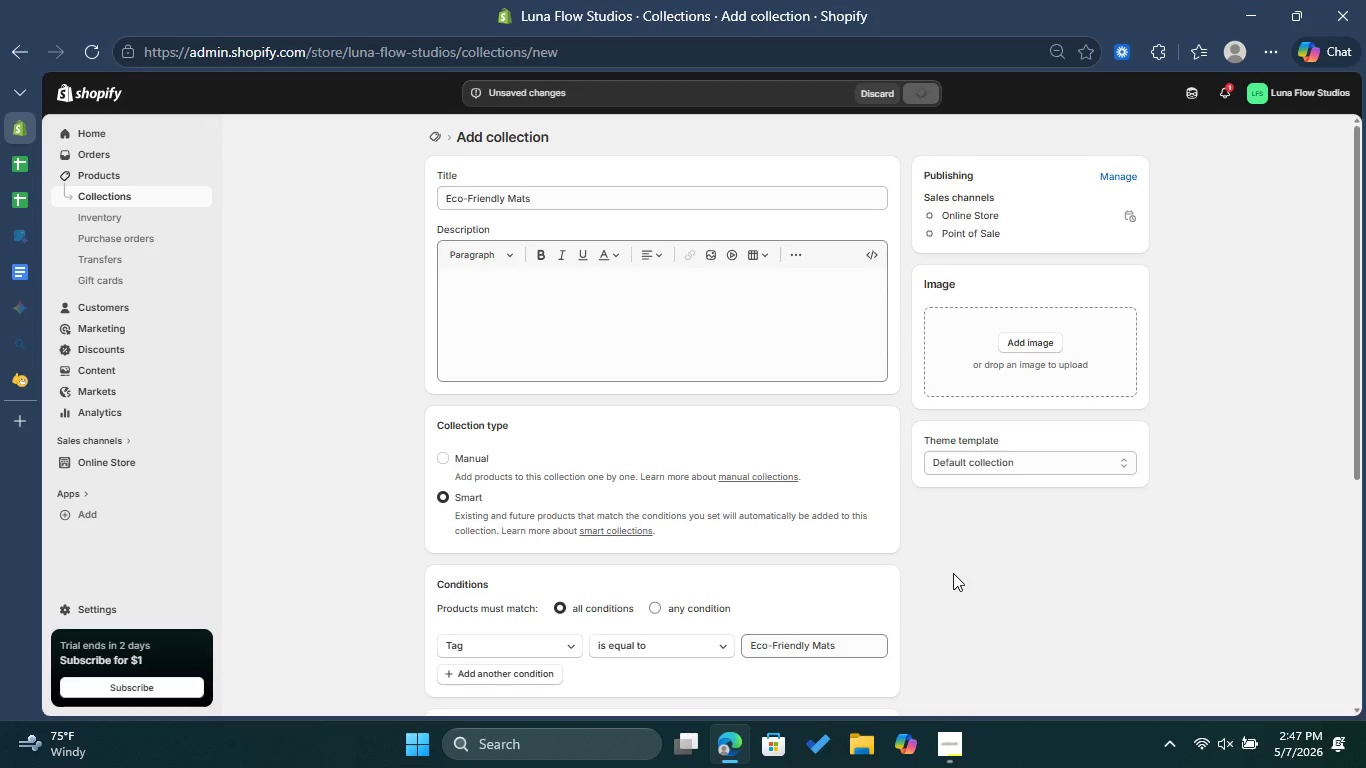 
wait(10.64)
 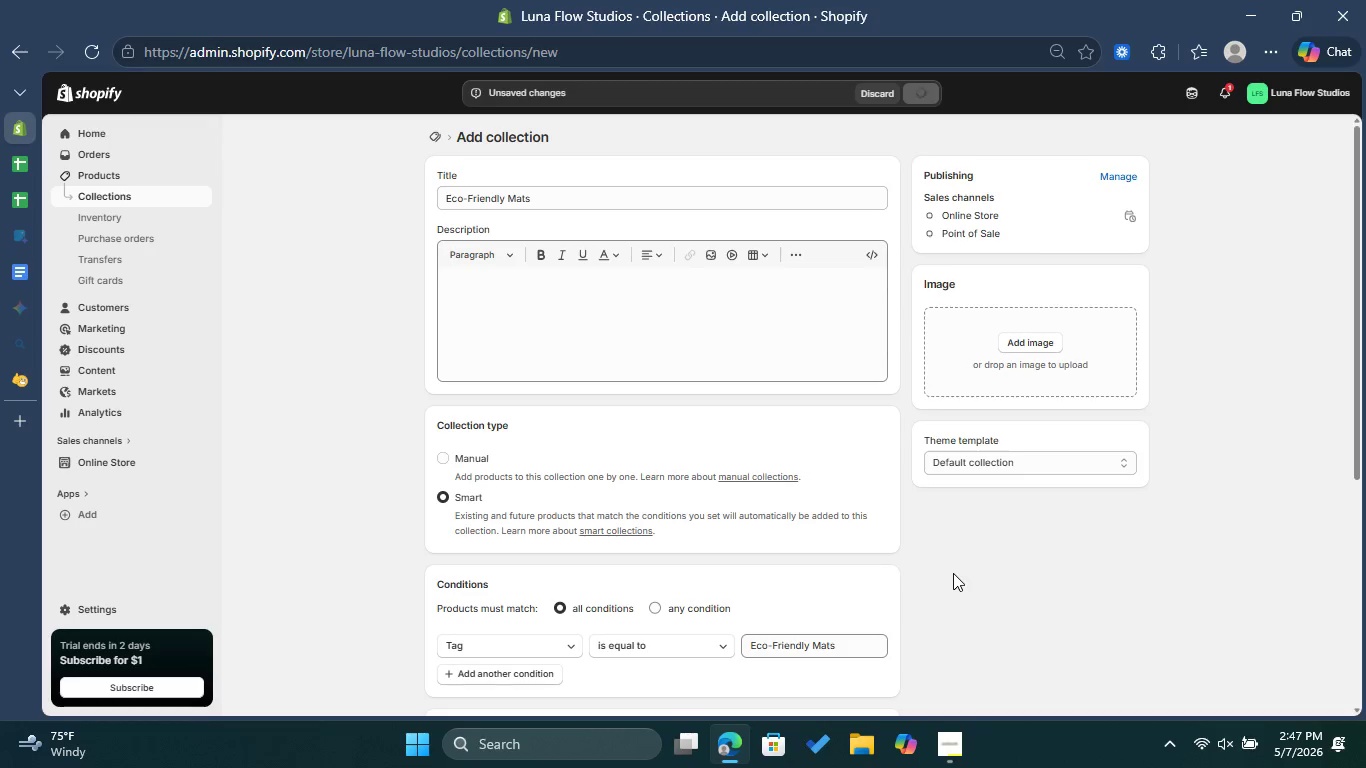 
left_click([644, 203])
 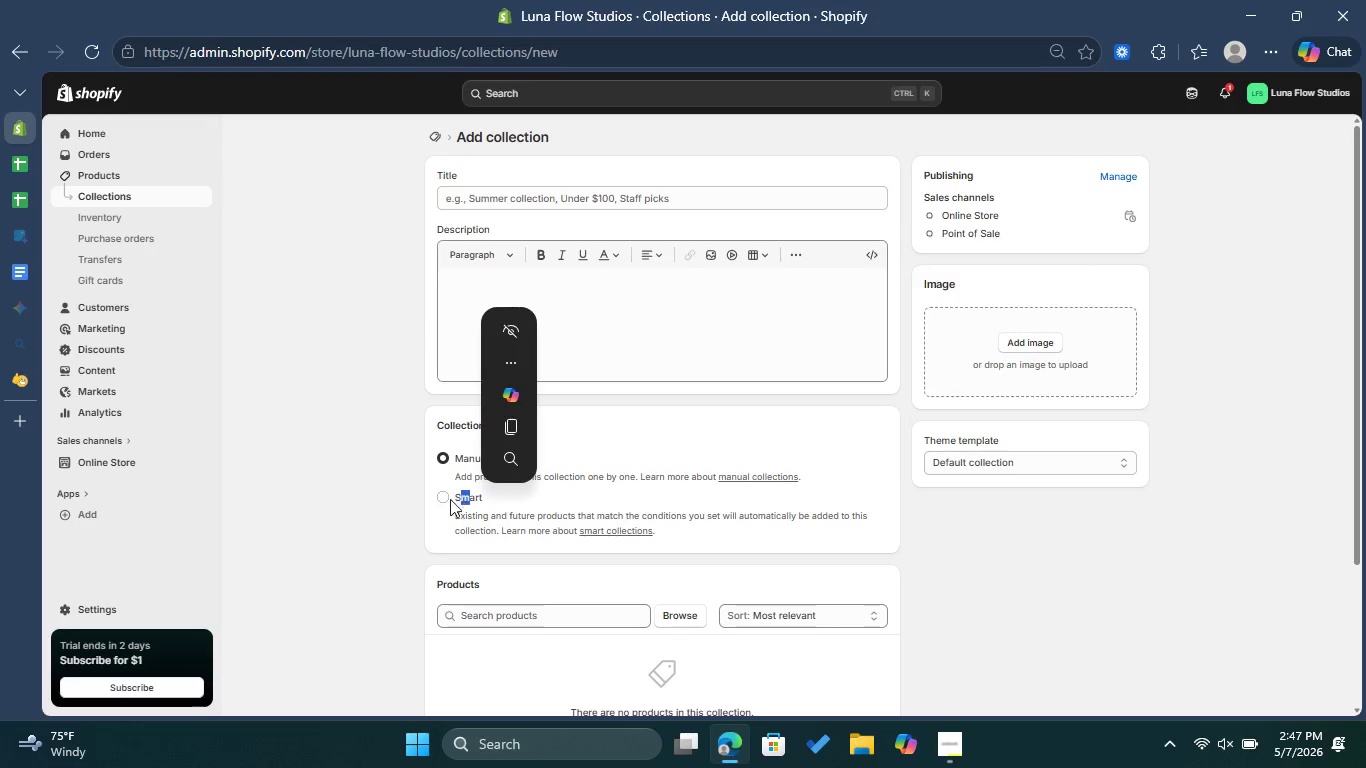 
wait(8.0)
 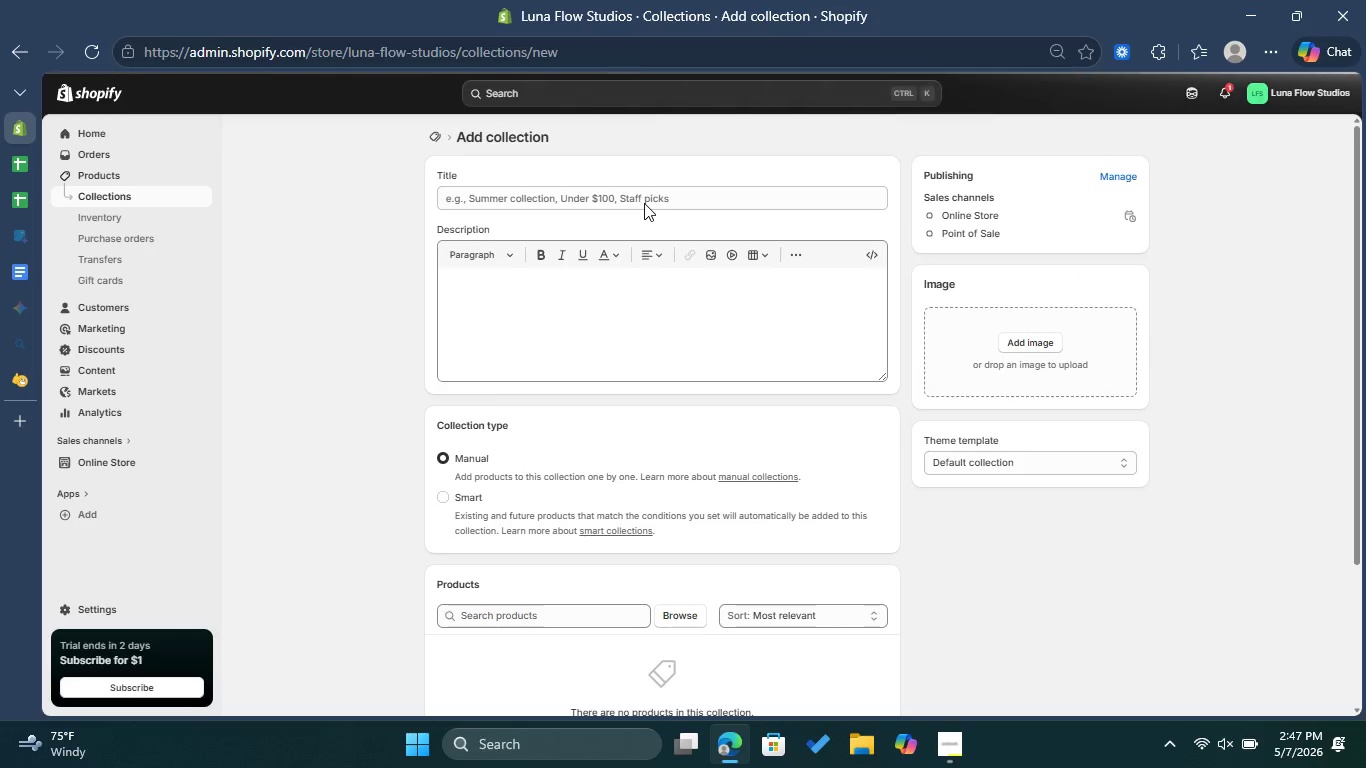 
left_click([769, 643])
 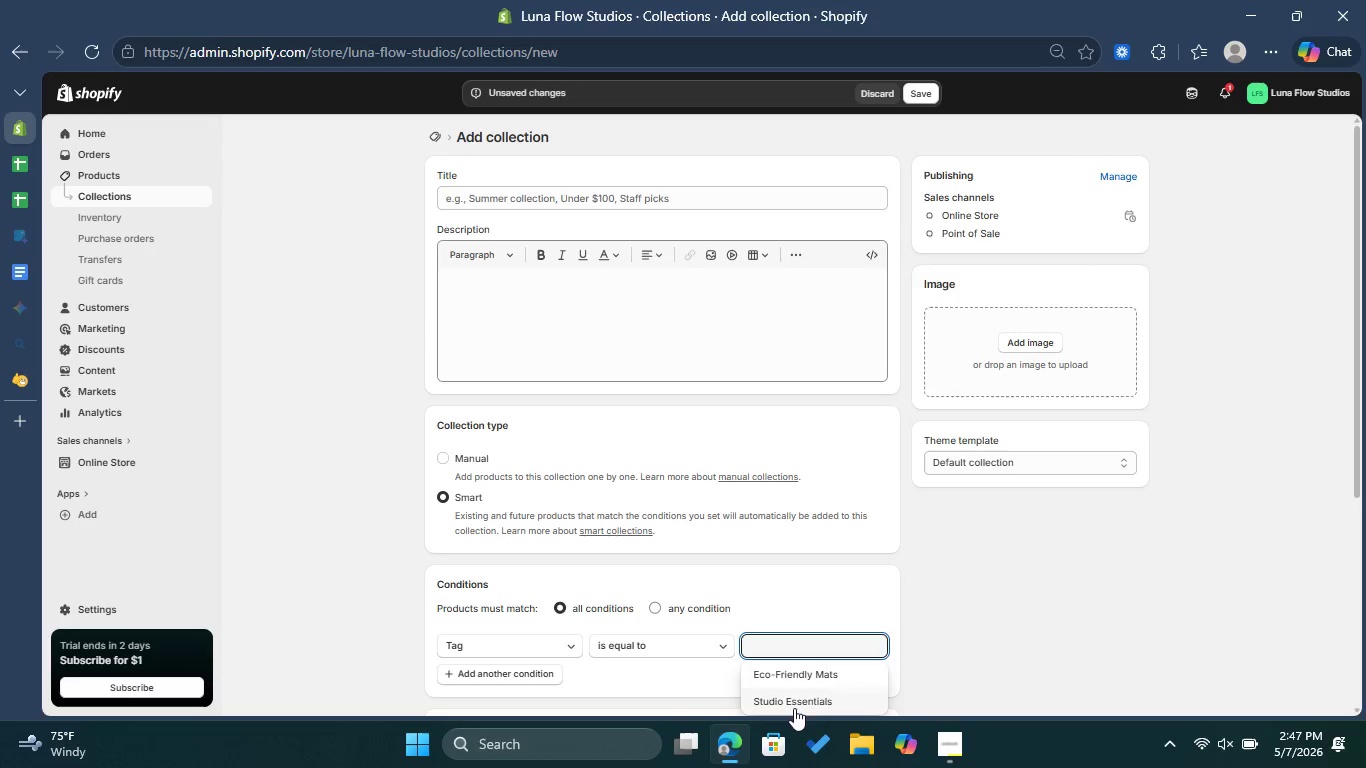 
left_click([794, 708])
 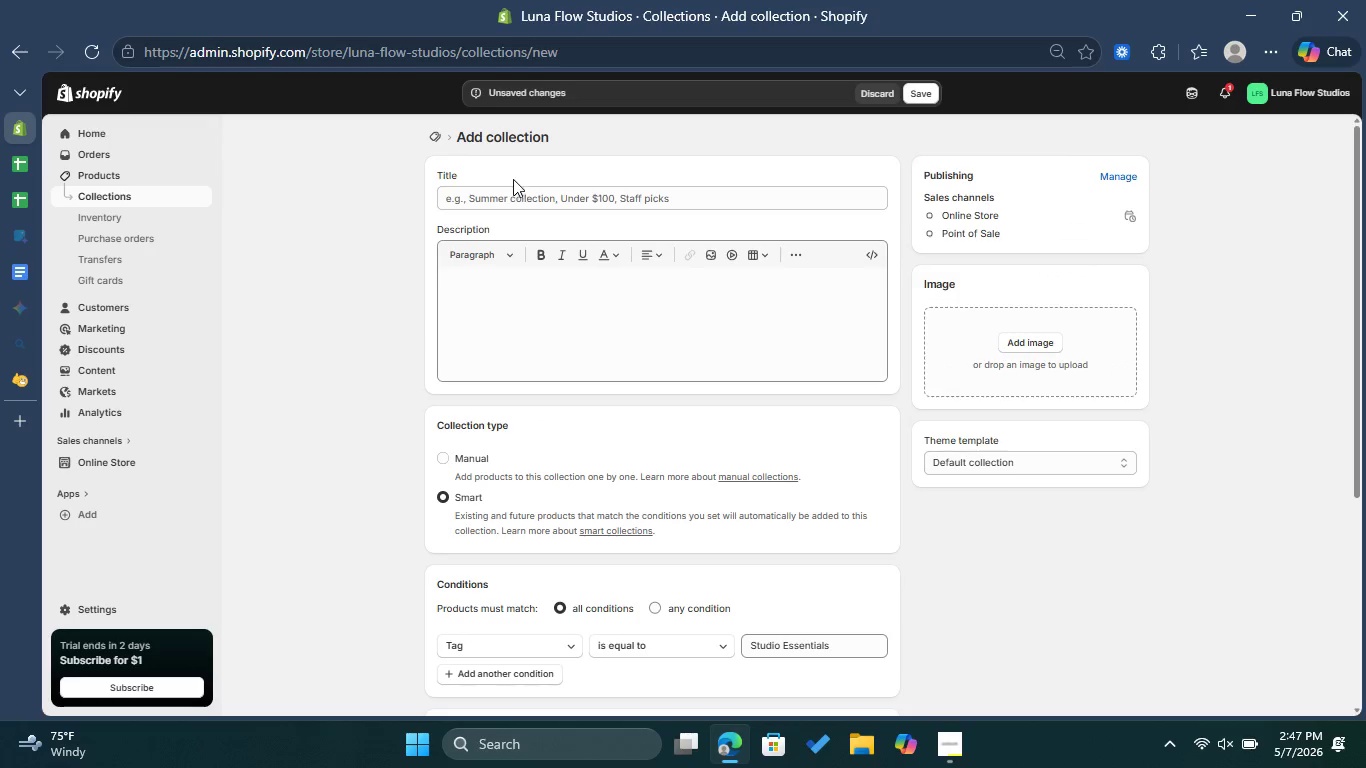 
left_click([519, 191])
 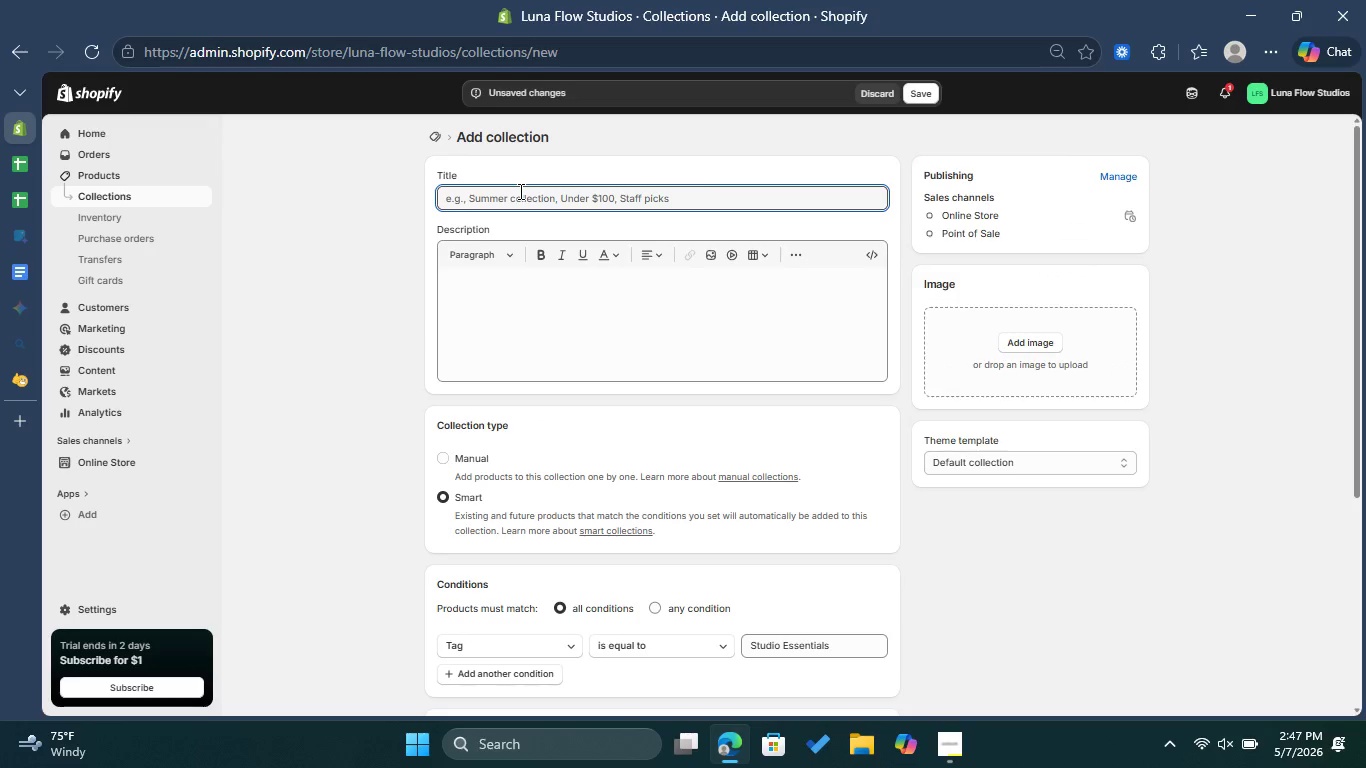 
type(Studio Essentials)
 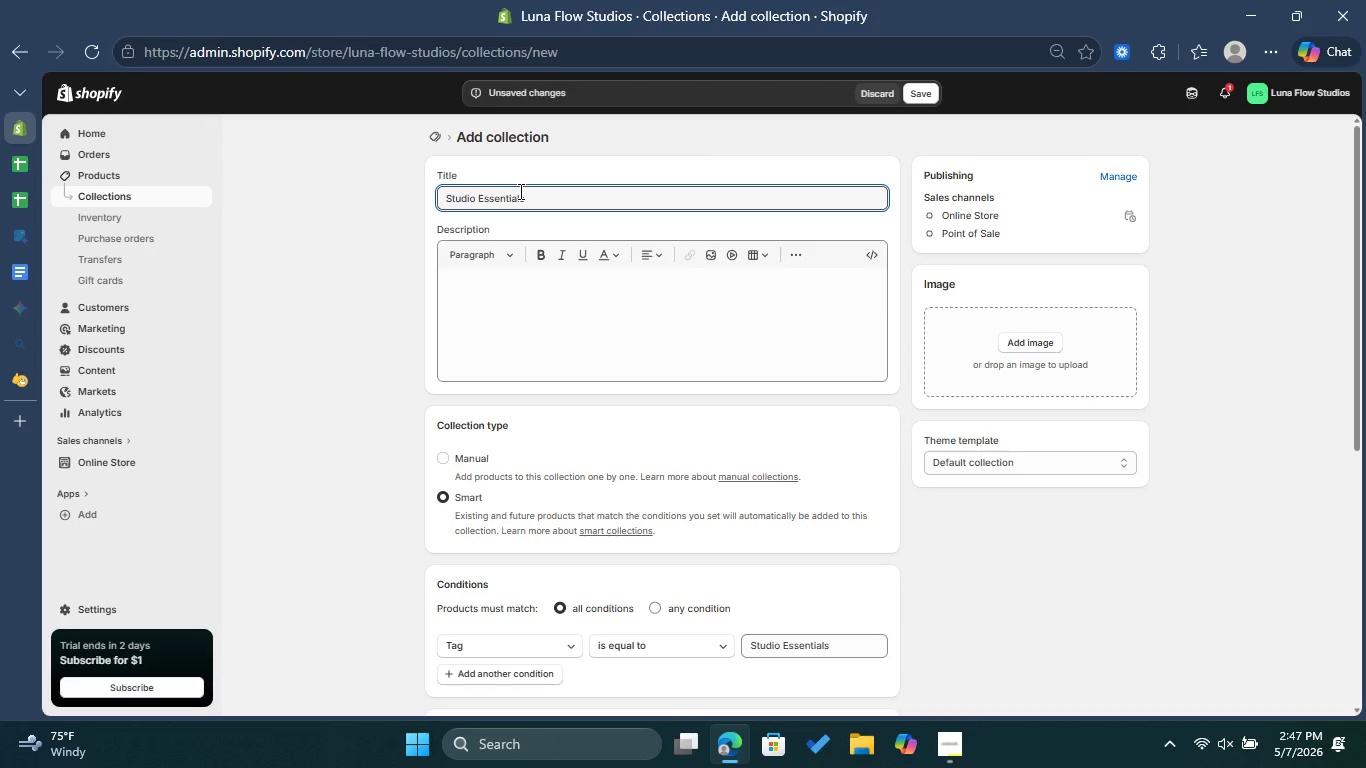 
scroll: coordinate [862, 454], scroll_direction: down, amount: 4.0
 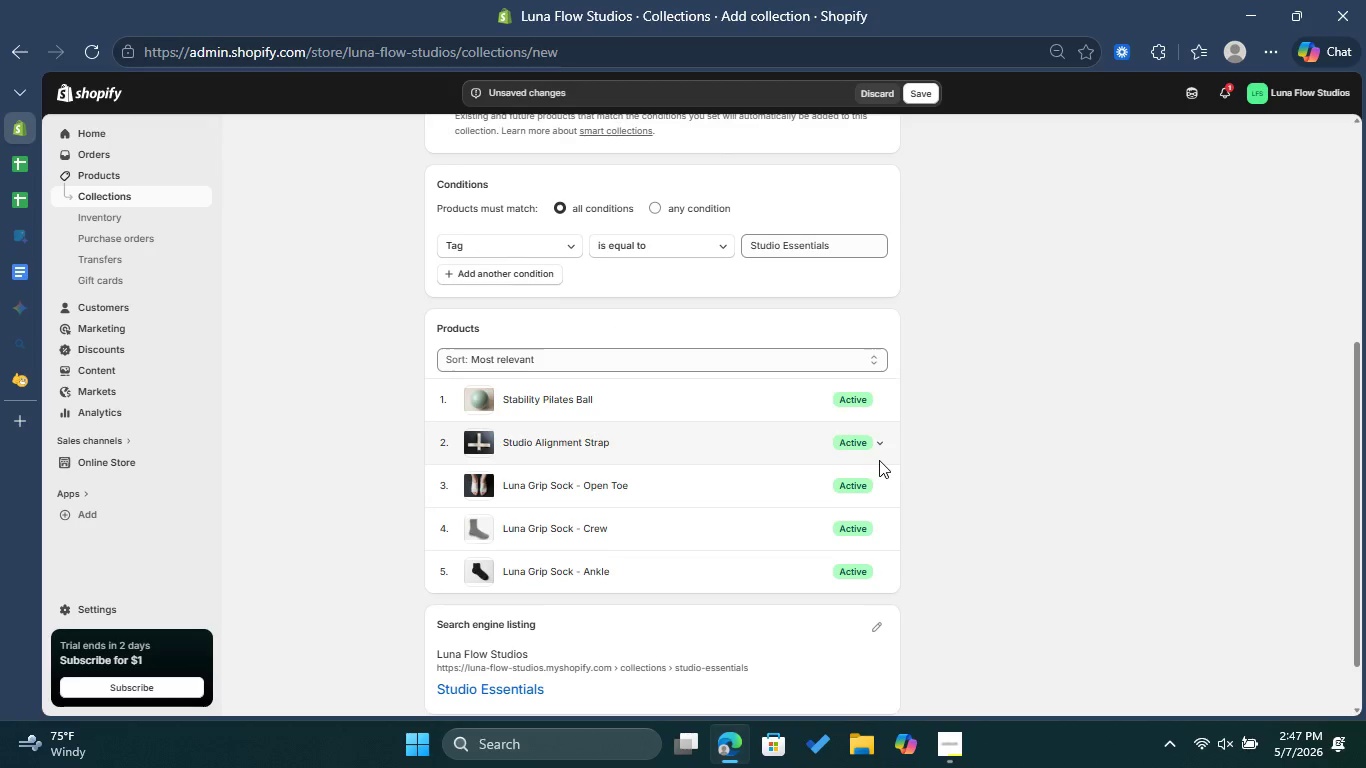 
scroll: coordinate [903, 458], scroll_direction: up, amount: 5.0
 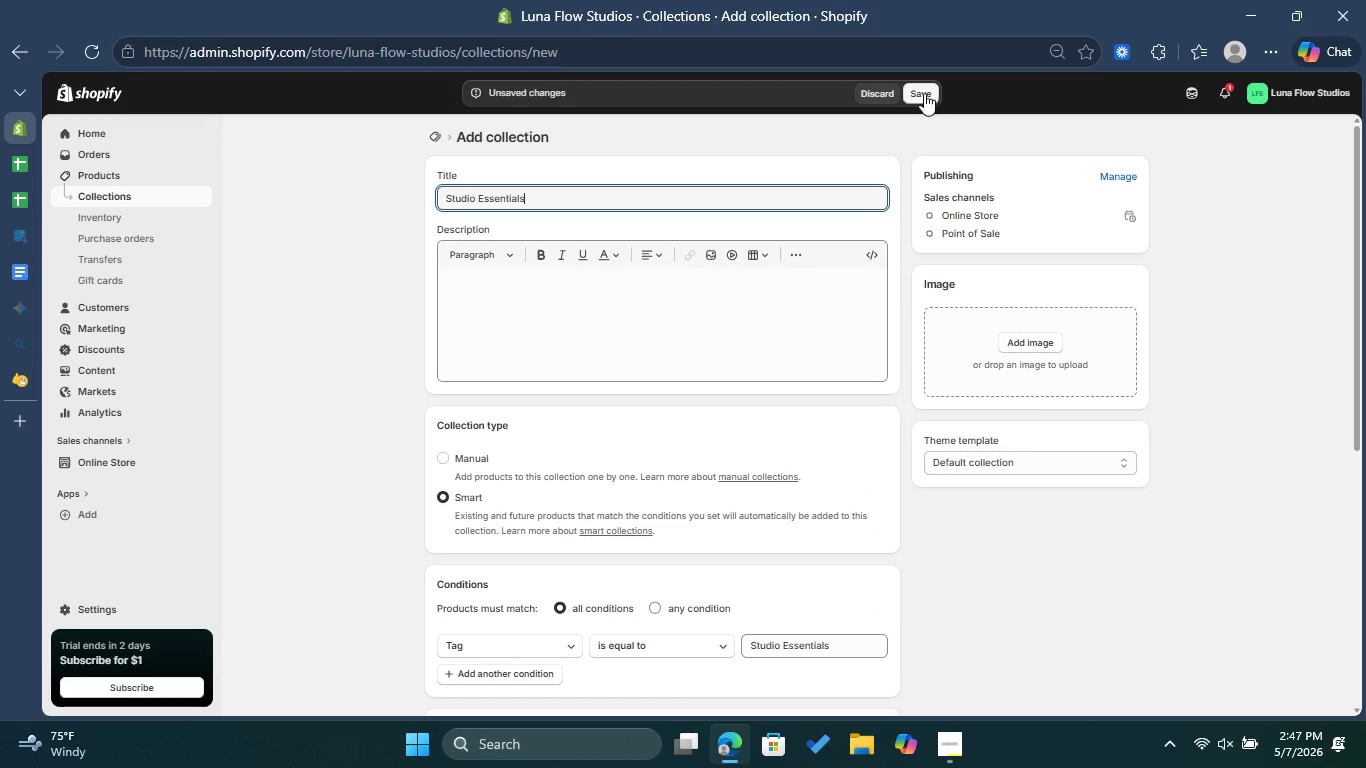 
left_click([924, 93])
 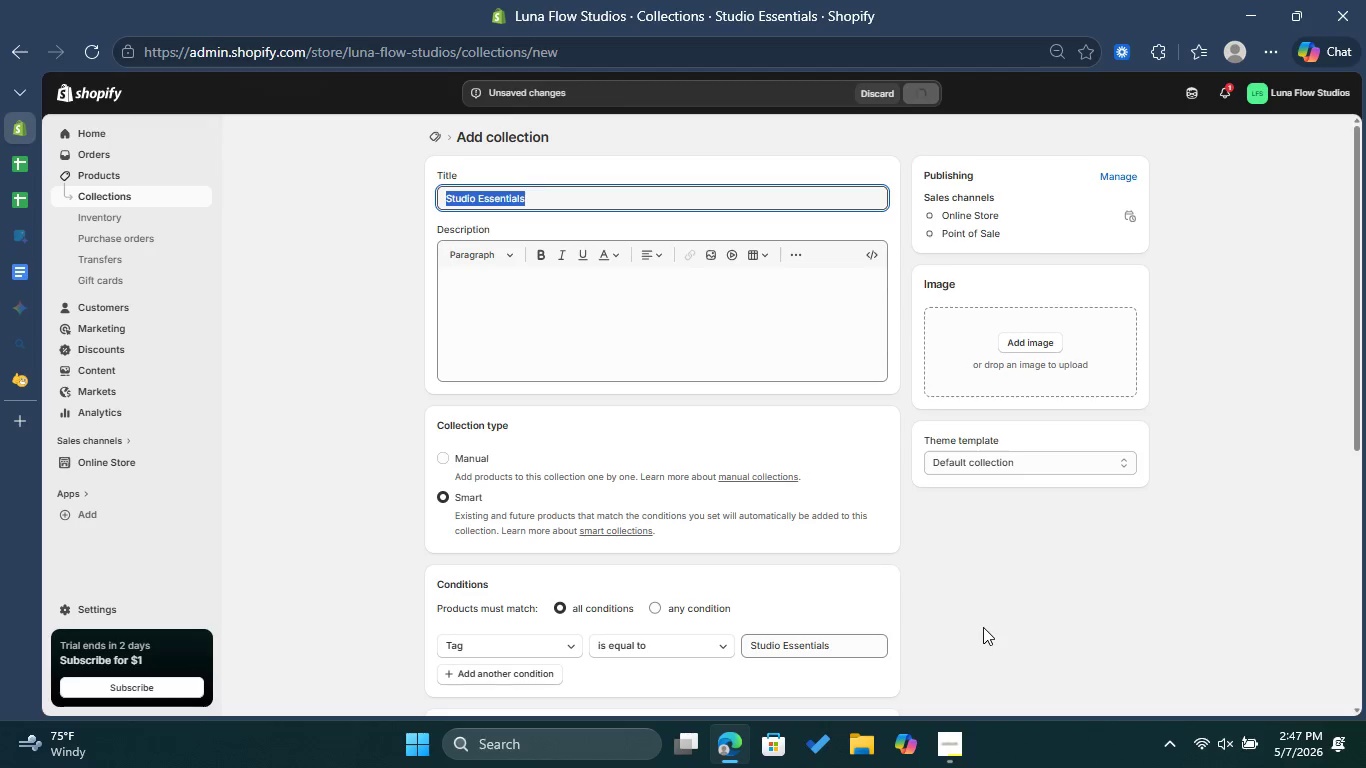 
wait(8.44)
 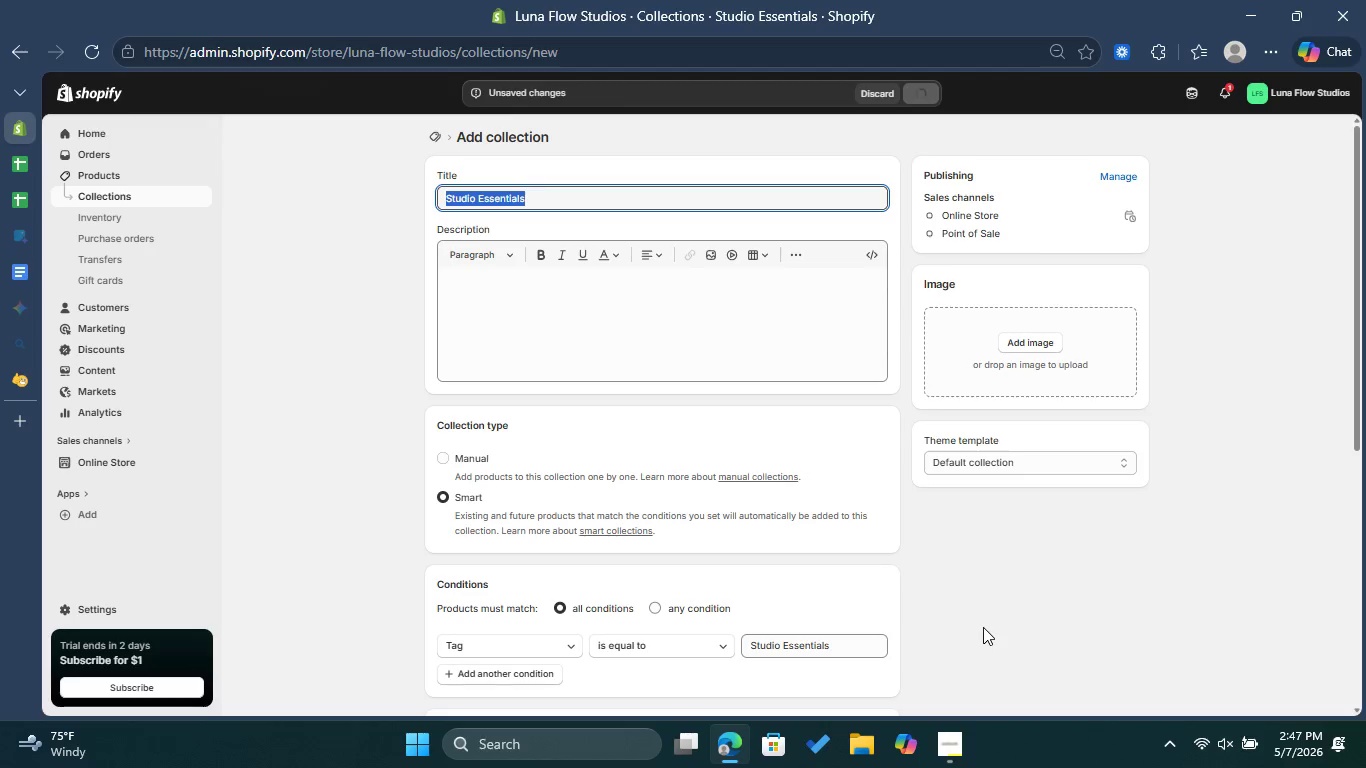 
left_click([431, 131])
 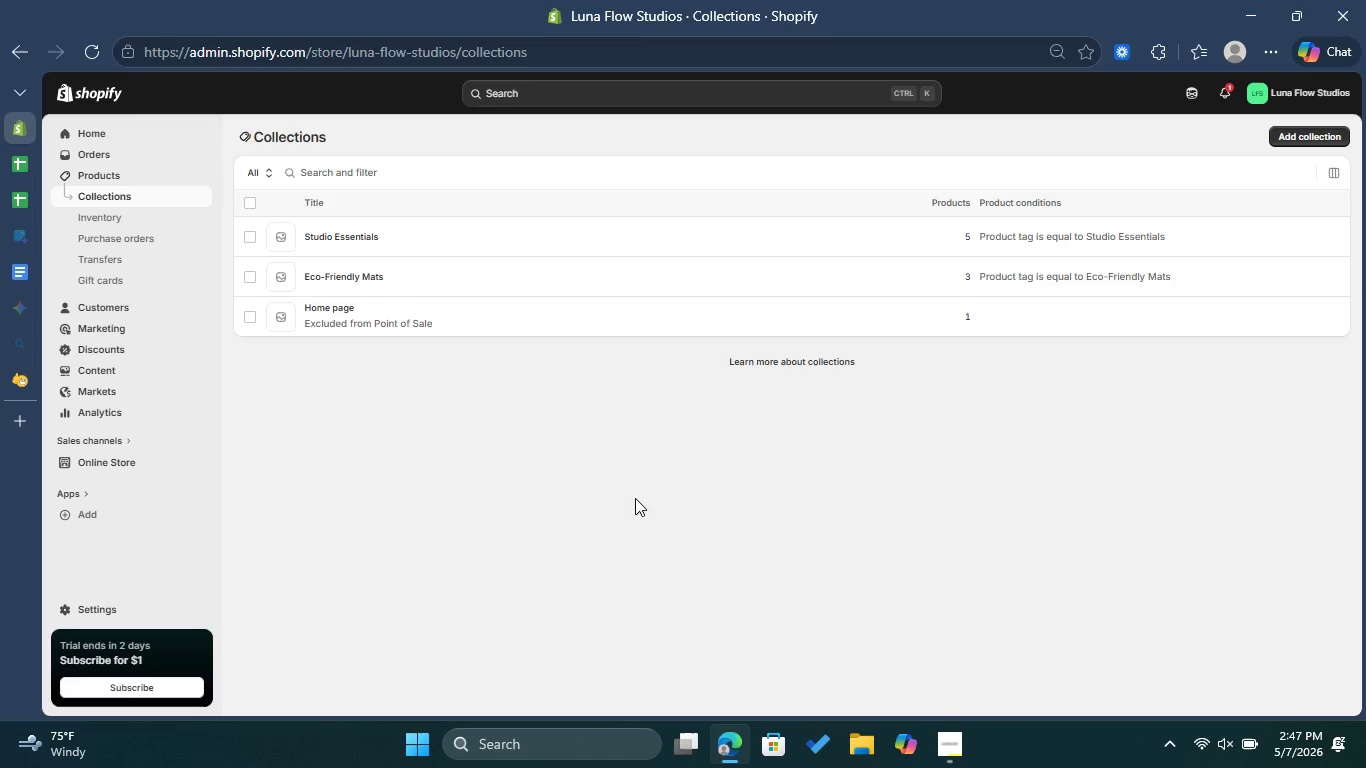 
wait(6.56)
 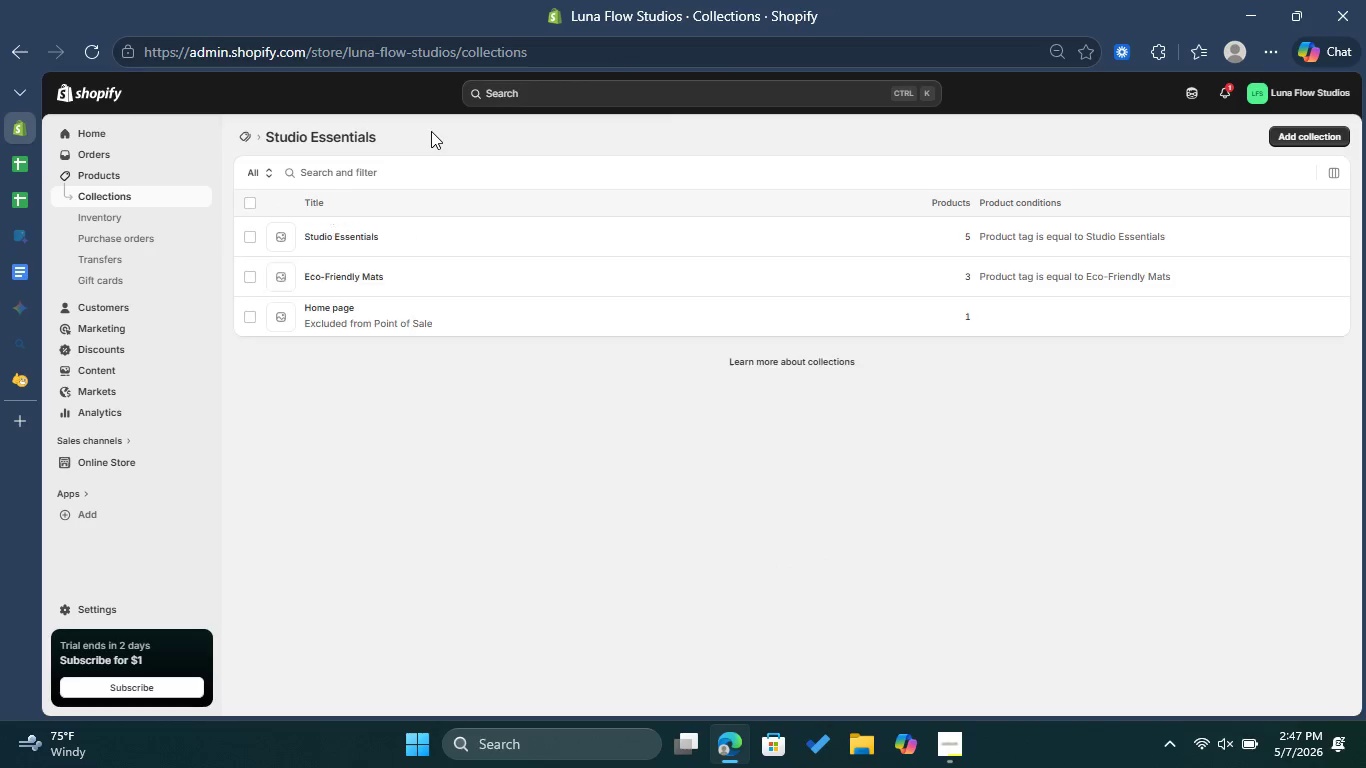 
left_click([951, 742])